 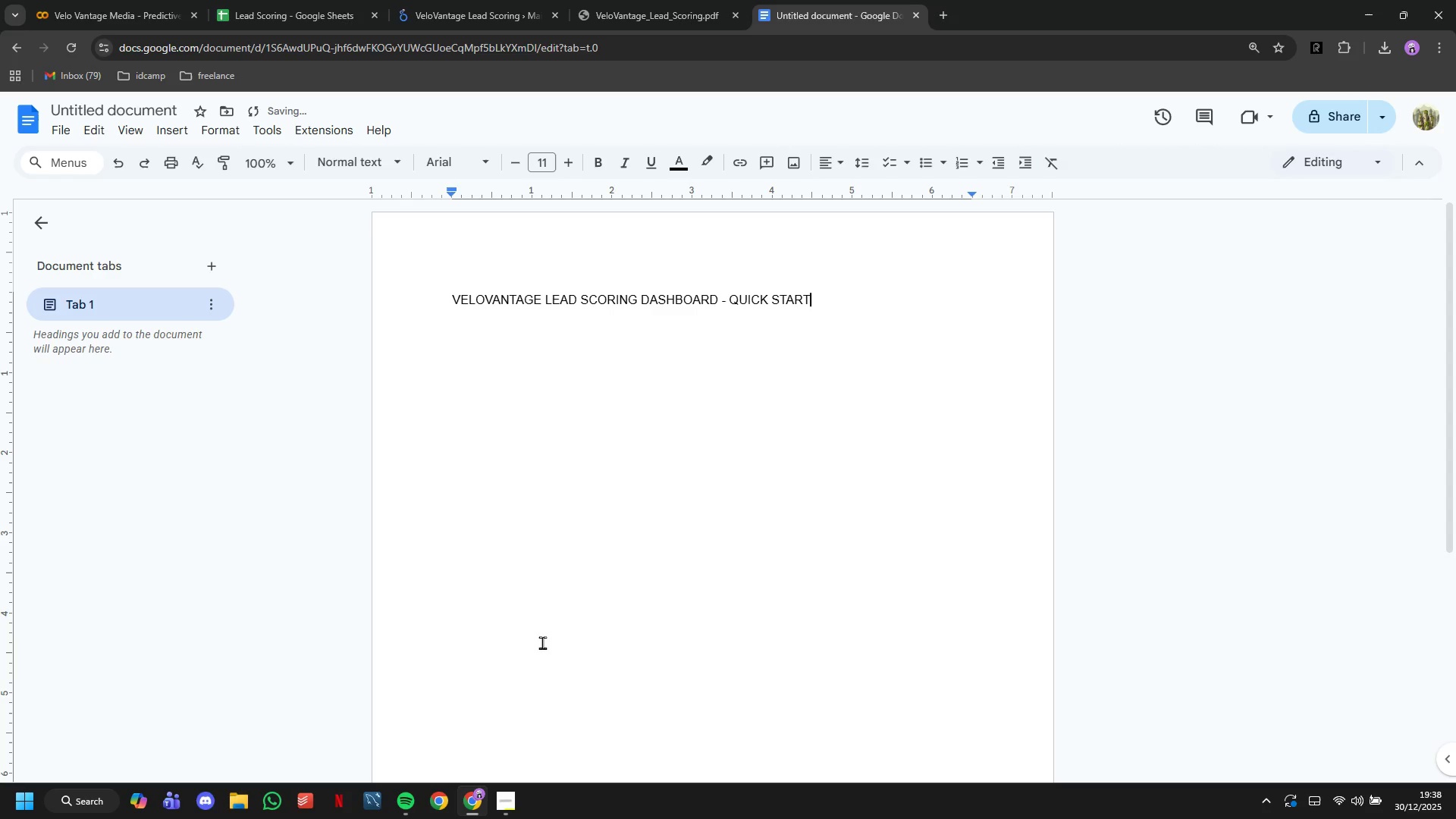 
key(Enter)
 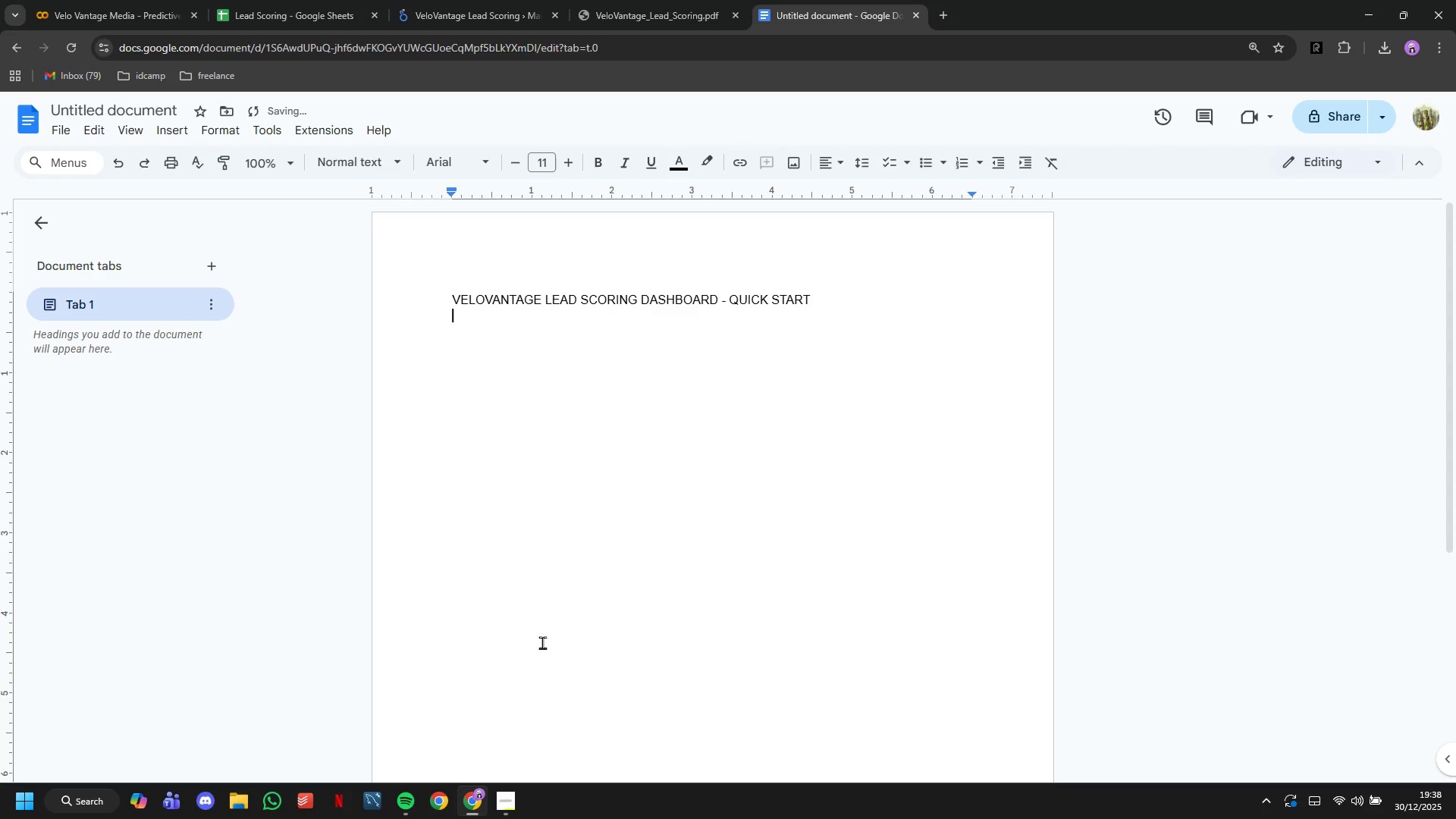 
type(Dashboard Link: )
 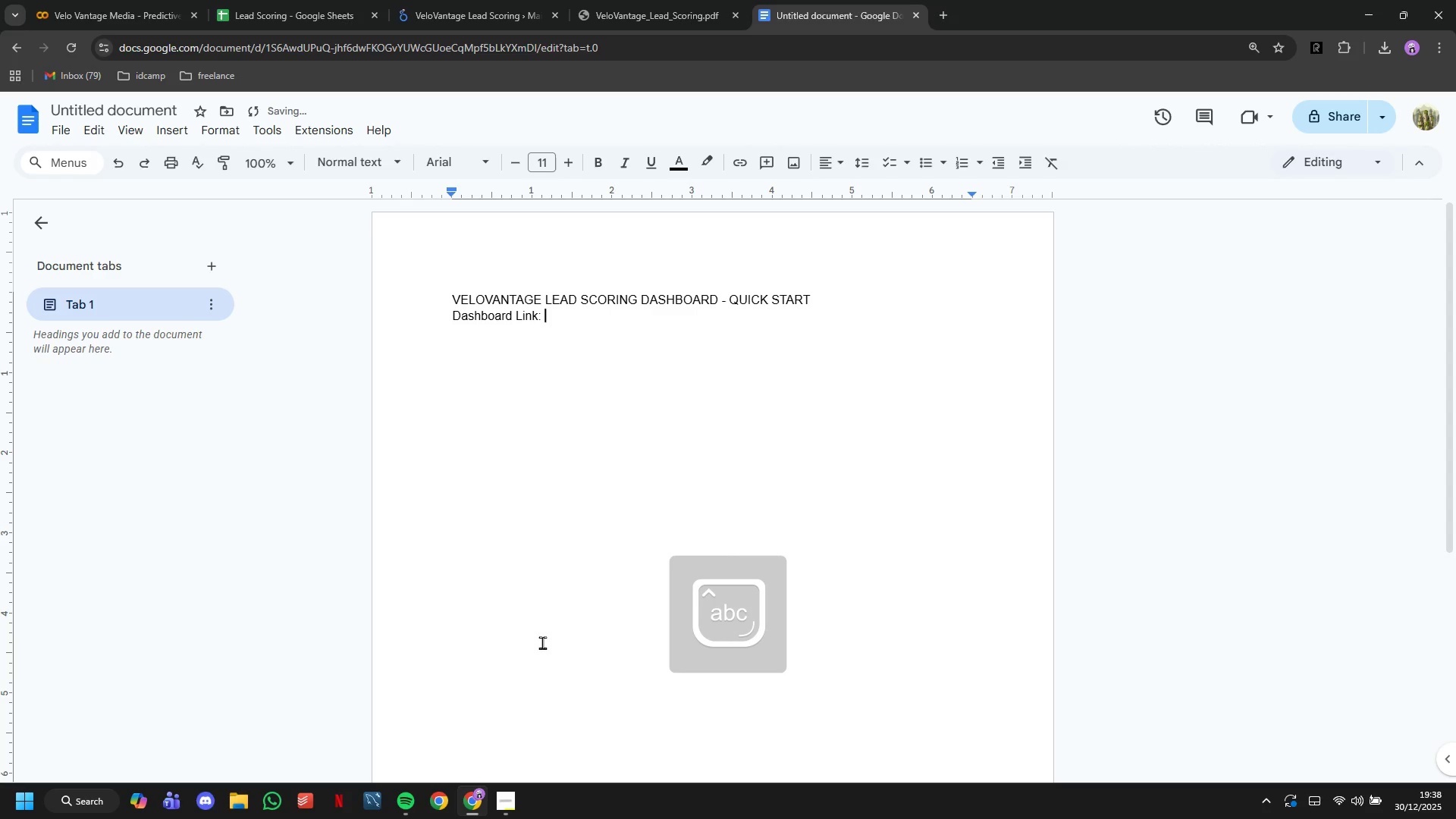 
key(Meta+MetaLeft)
 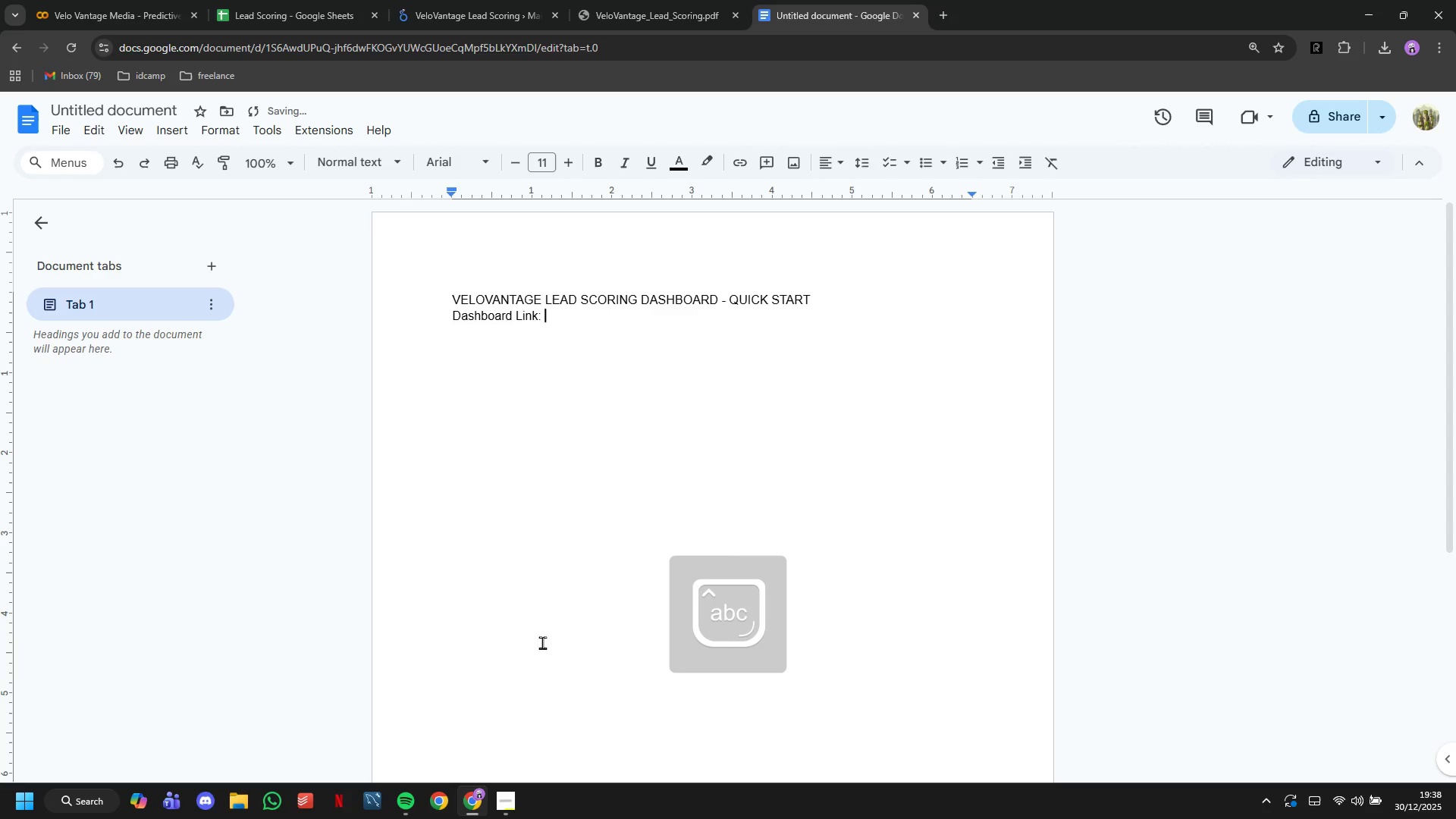 
key(Meta+V)
 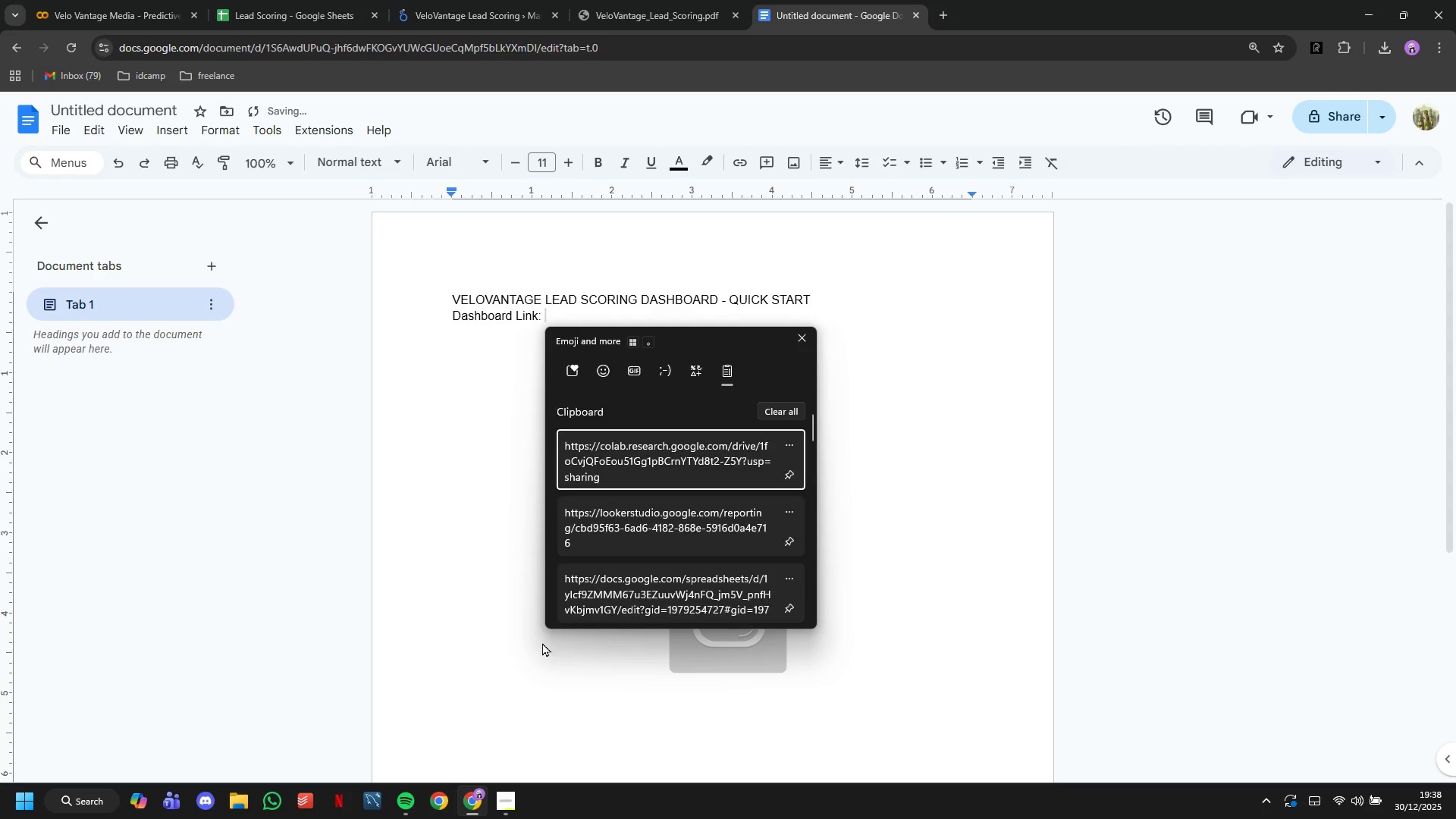 
key(ArrowDown)
 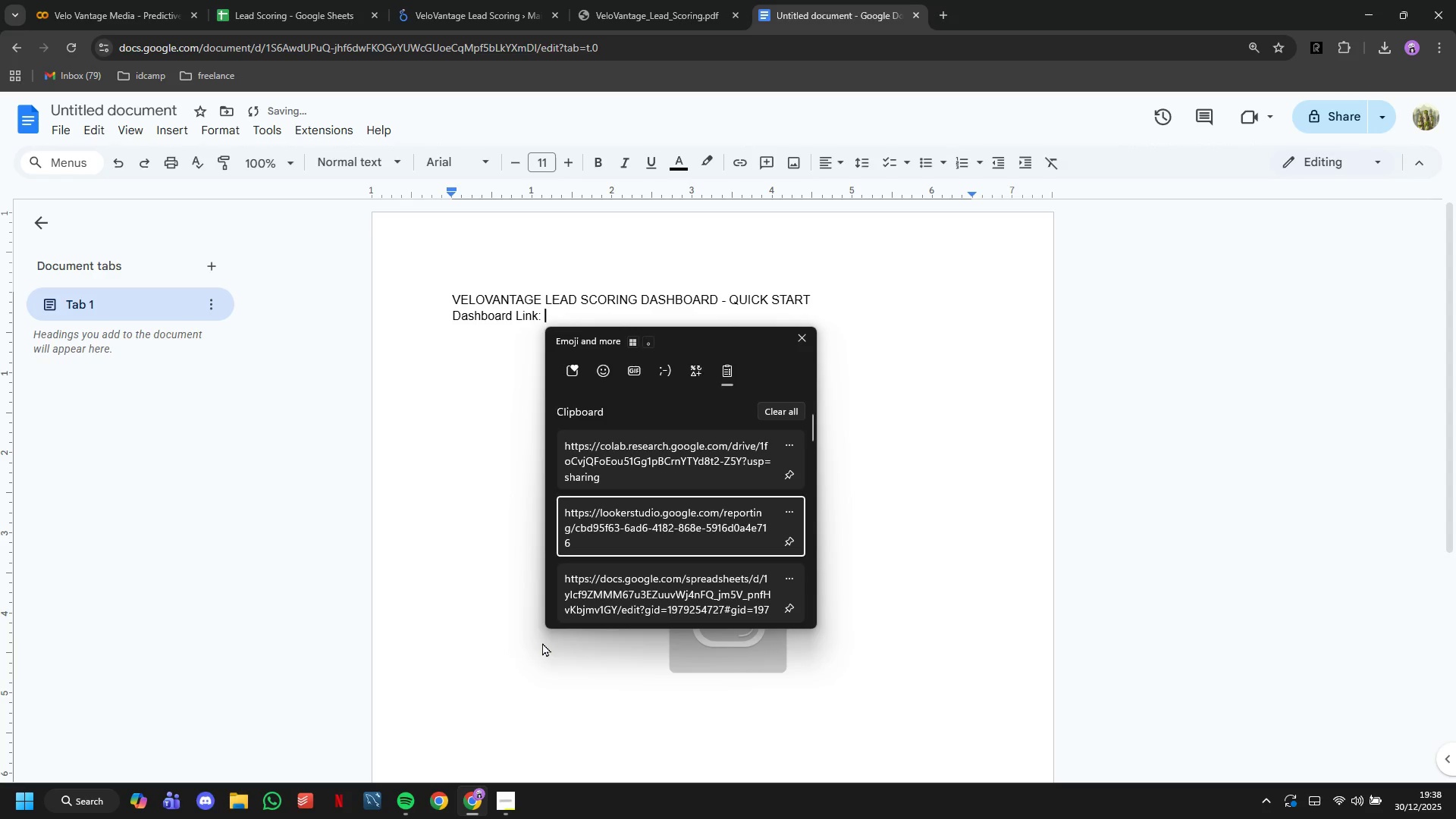 
key(Enter)
 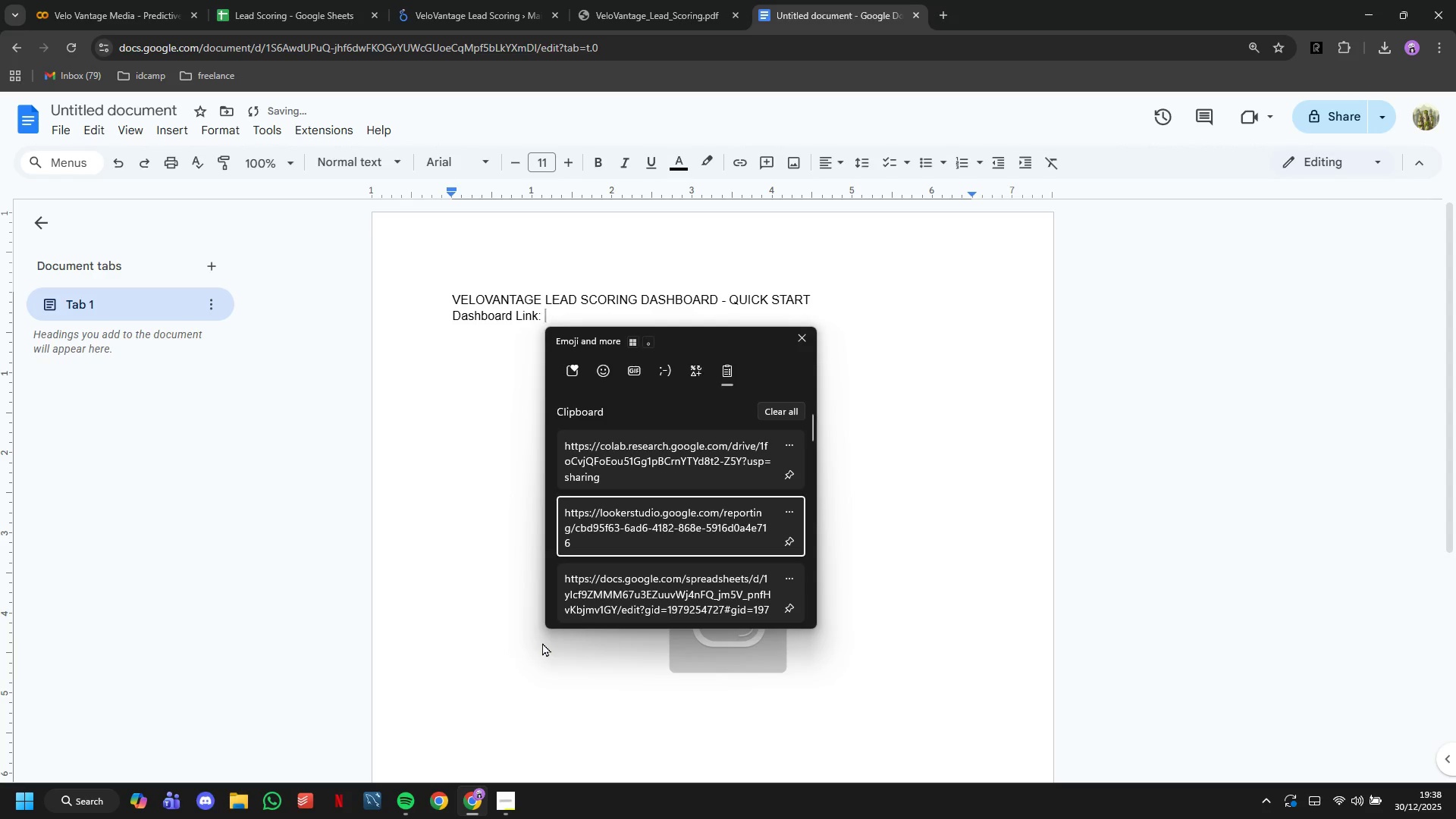 
key(Control+ControlLeft)
 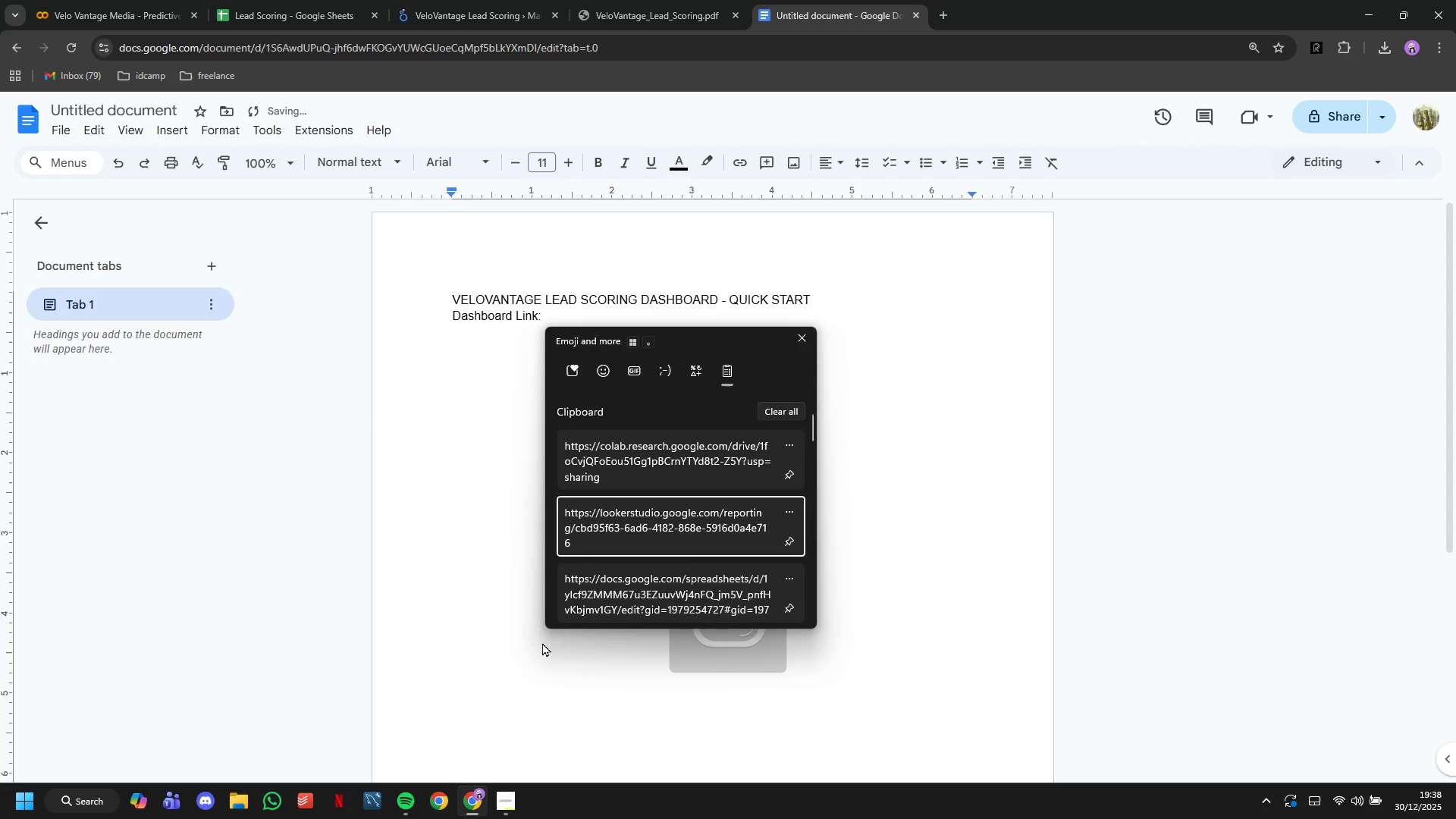 
hold_key(key=V, duration=12.28)
 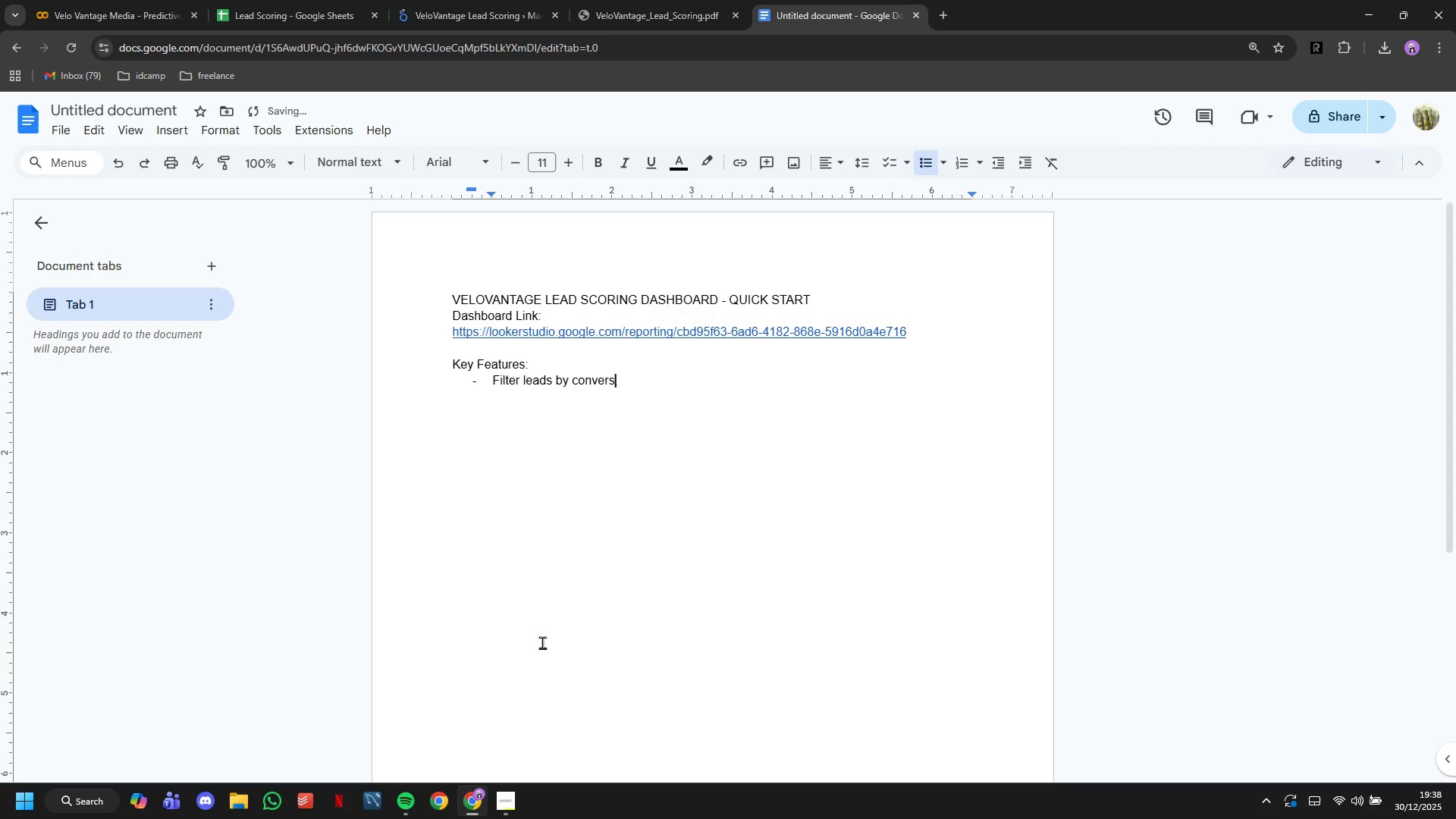 
key(Enter)
 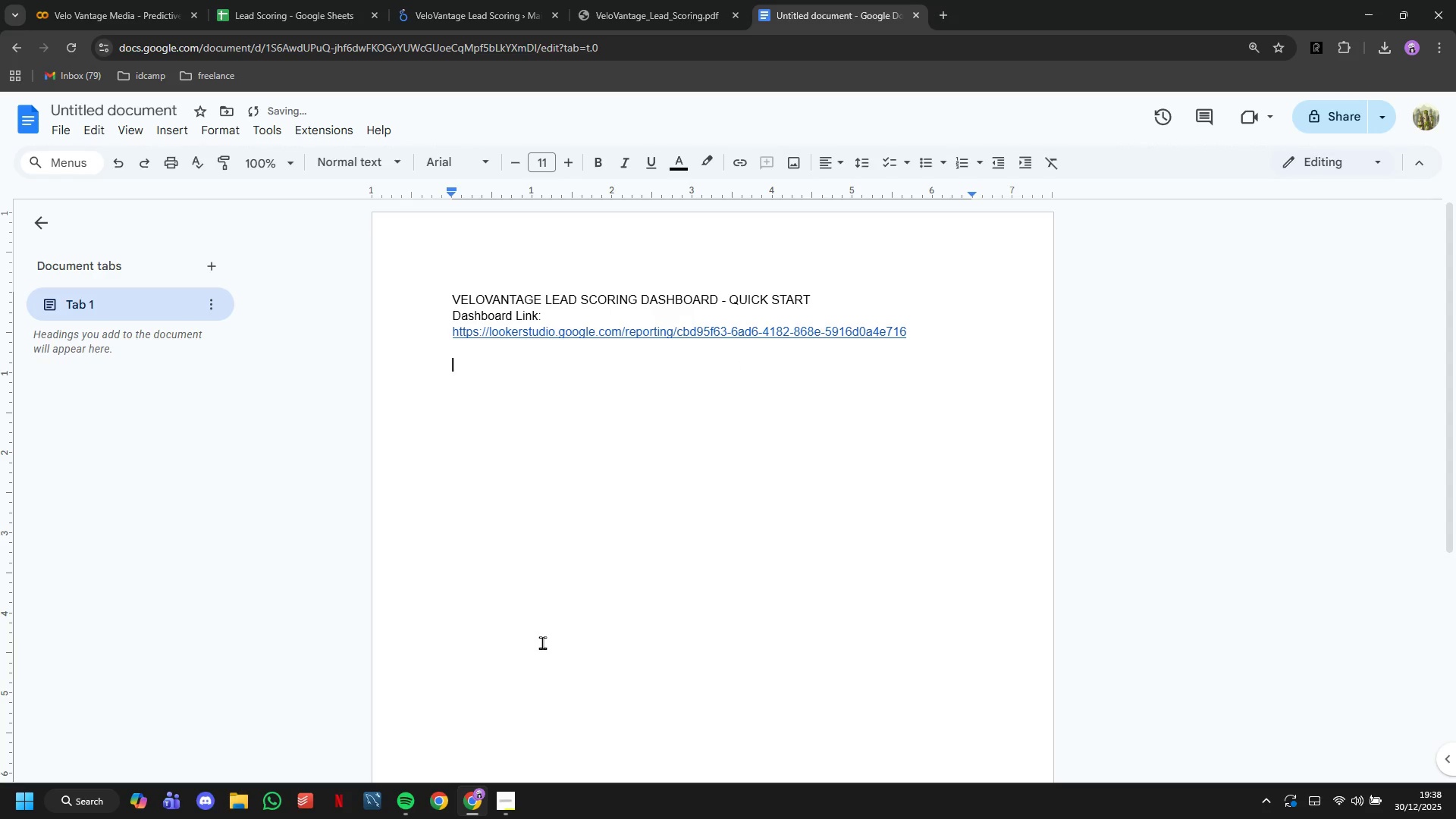 
key(Enter)
 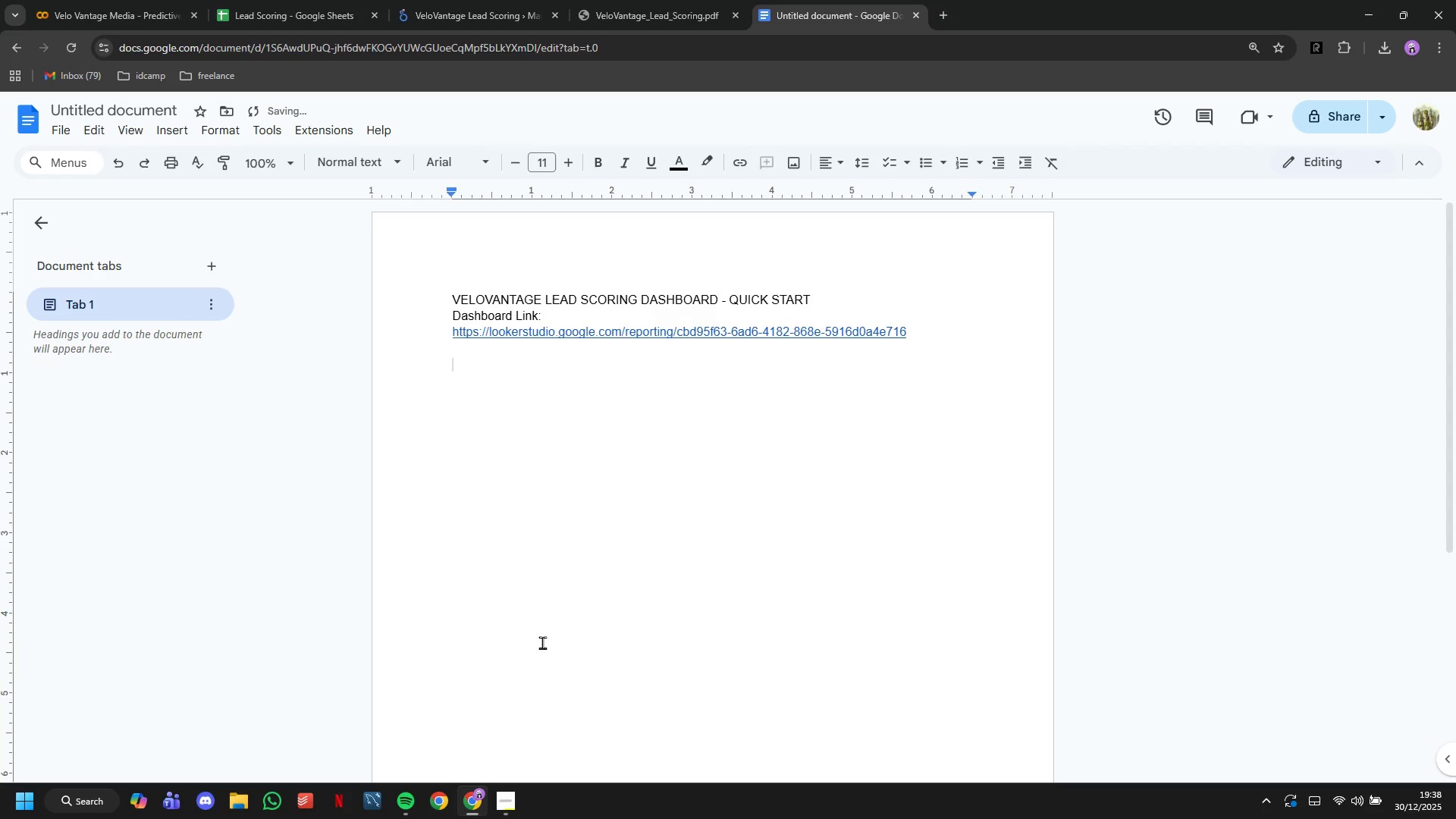 
type(Key Features: )
 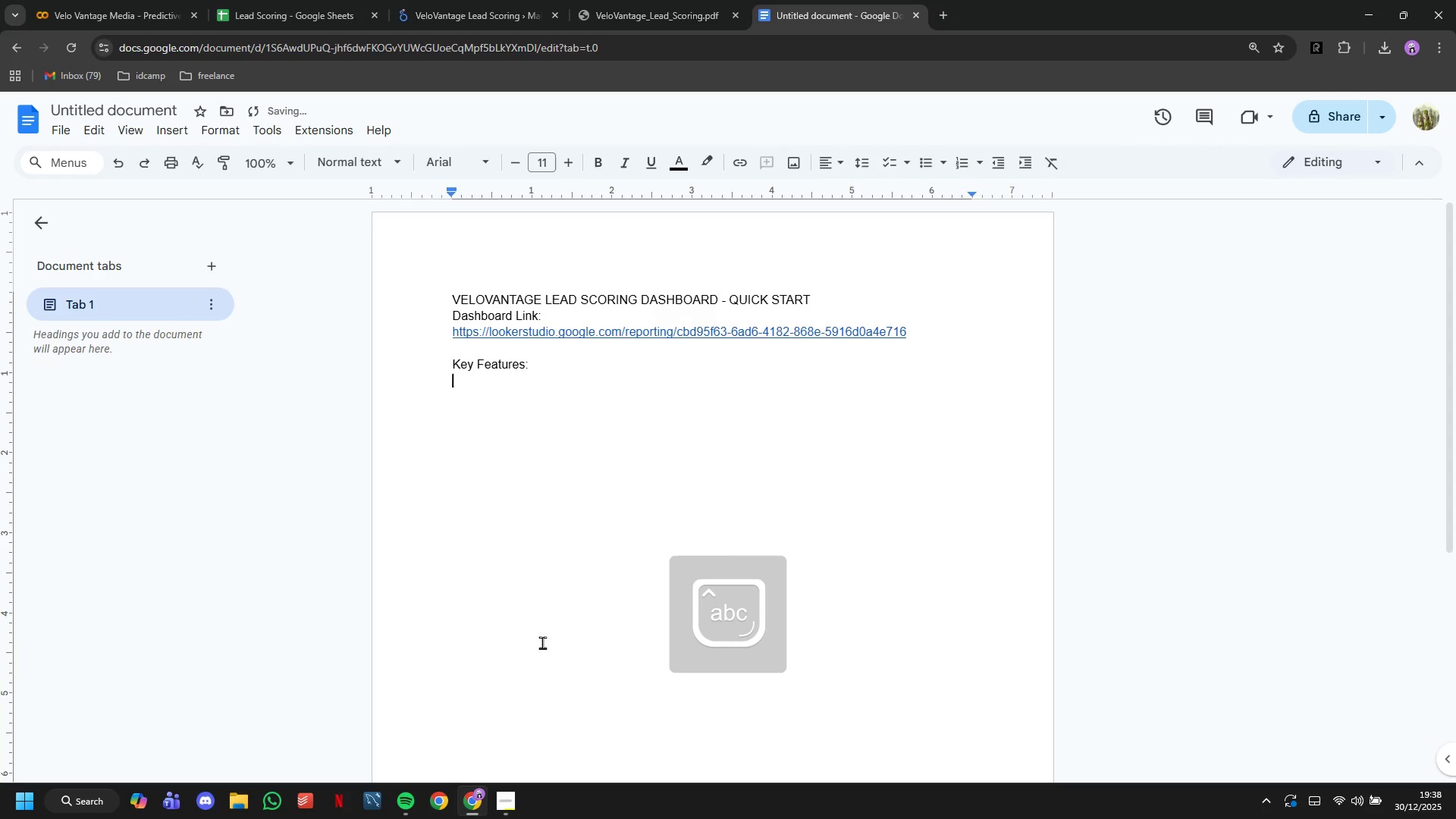 
key(Enter)
 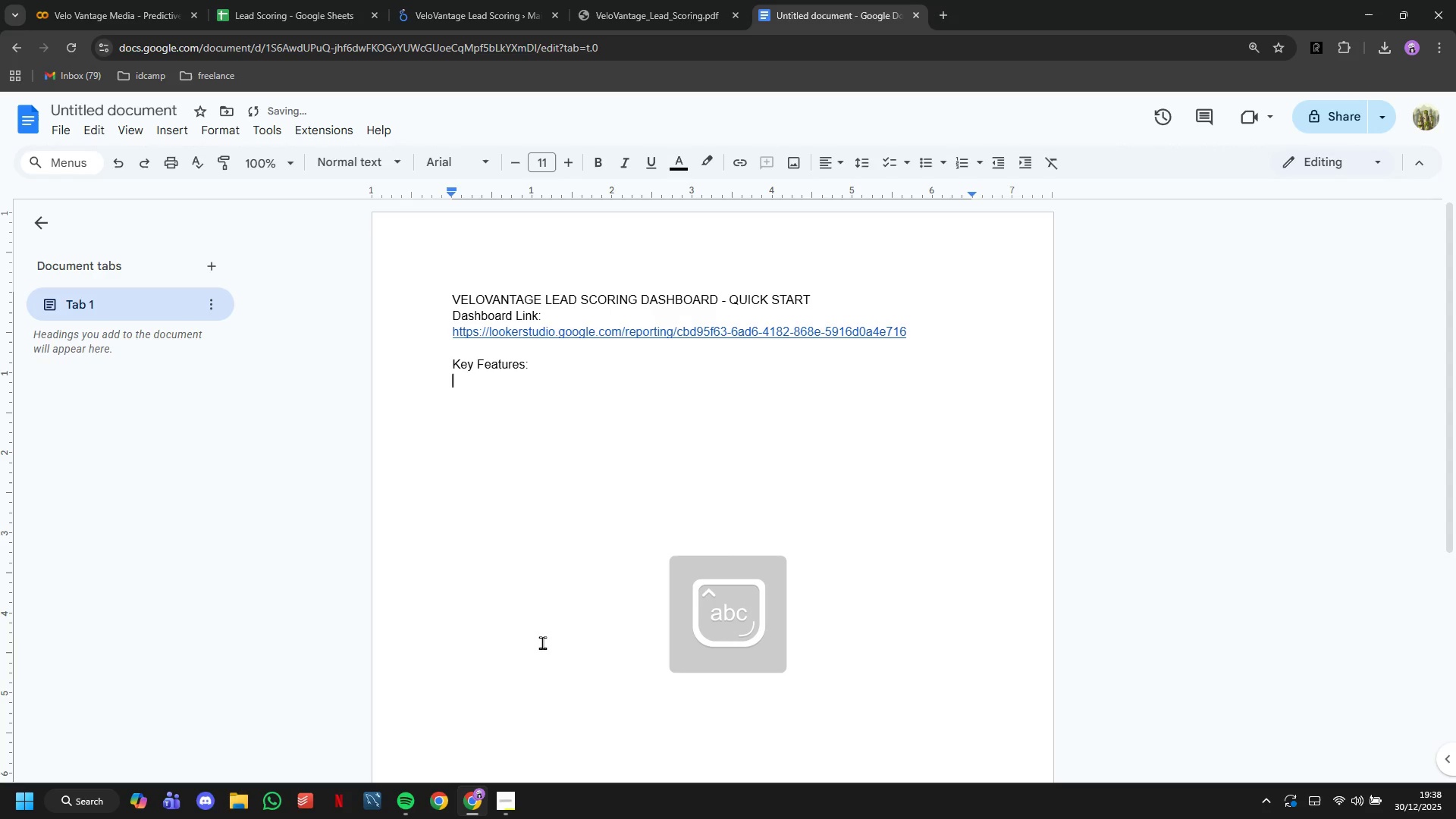 
type(- Filter leads by conersion probability)
 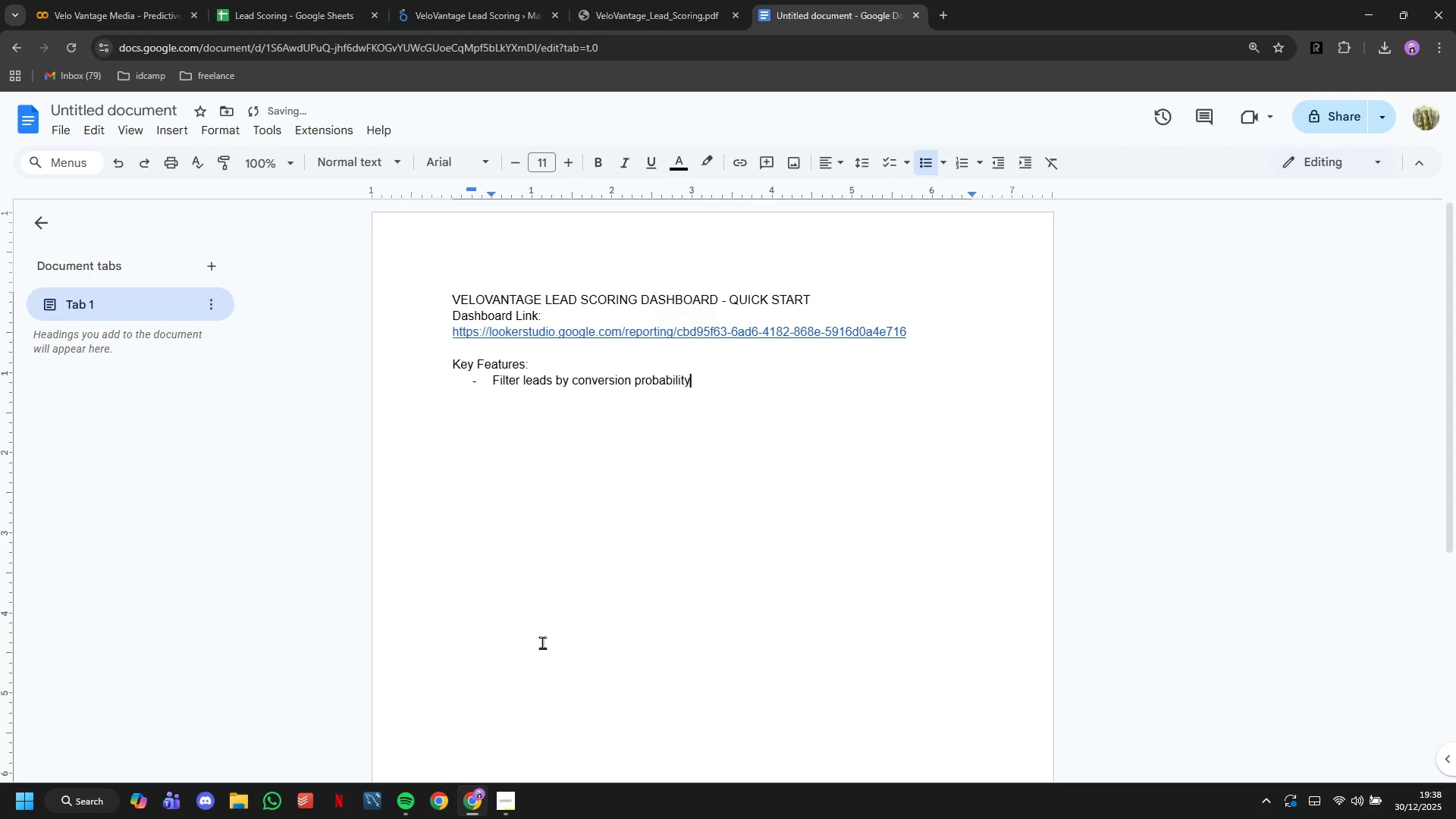 
key(Enter)
 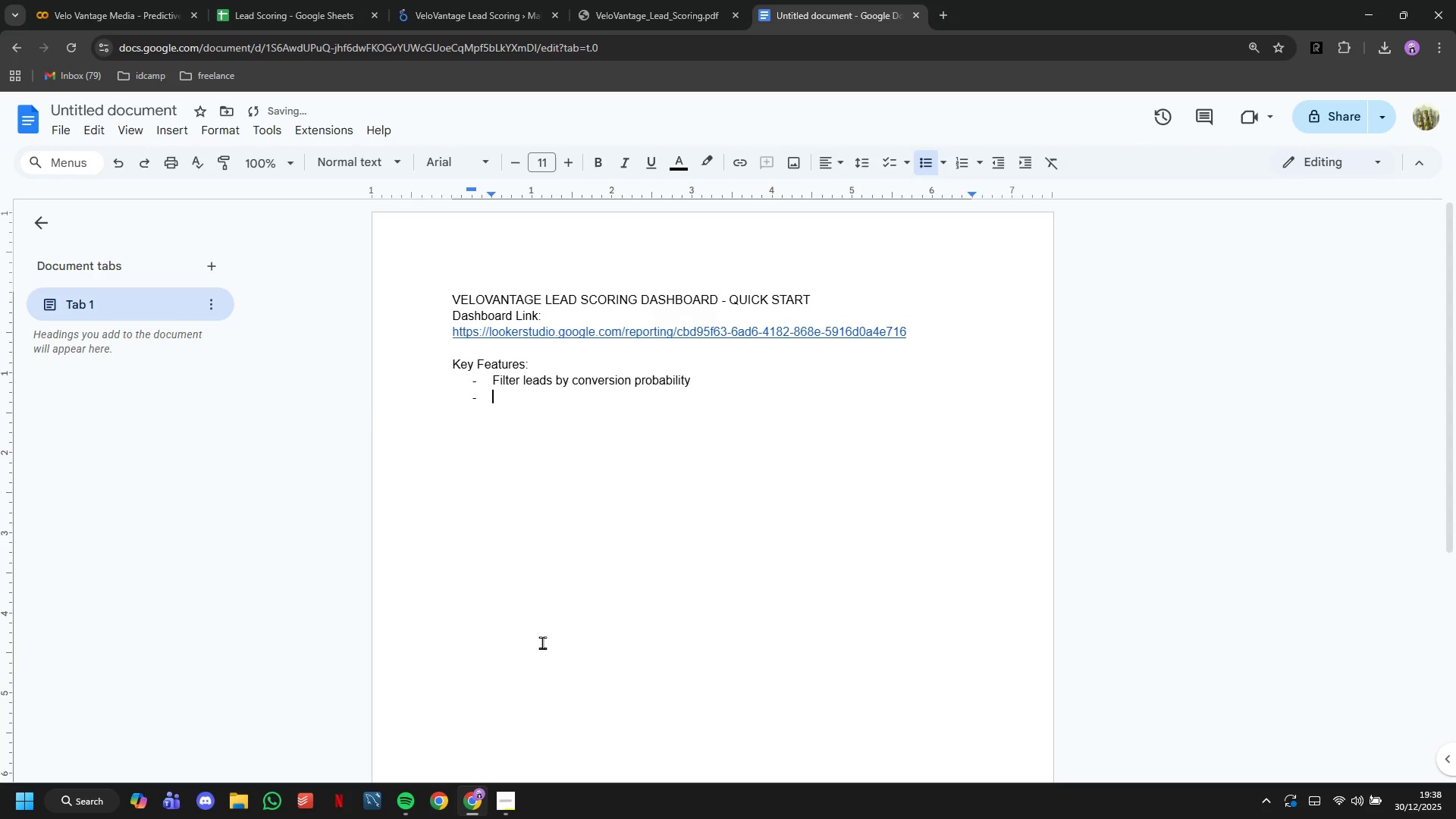 
type(- )
key(Backspace)
key(Backspace)
type(Geographic and interest segen)
key(Backspace)
key(Backspace)
type(mentation)
 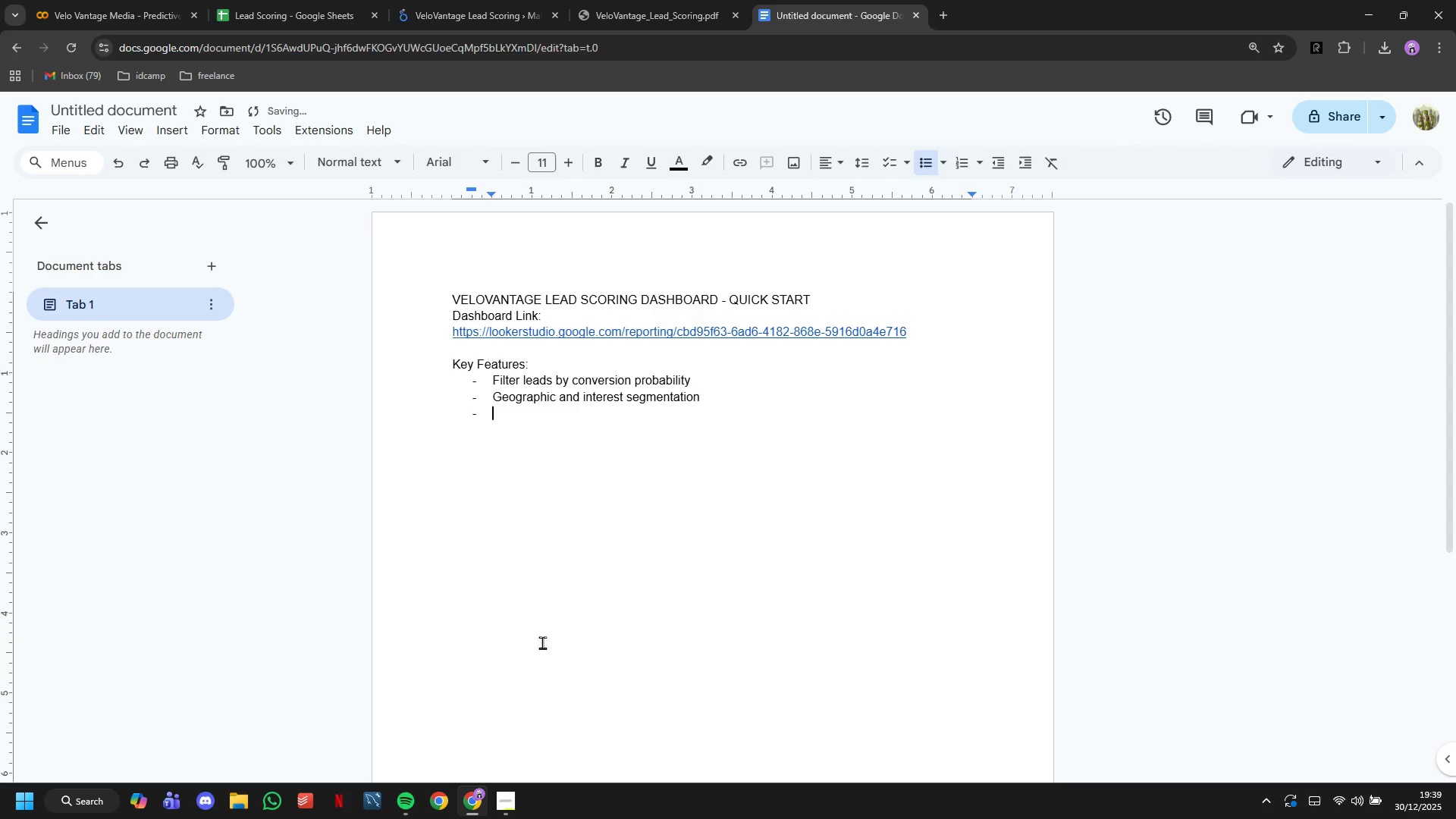 
key(Enter)
 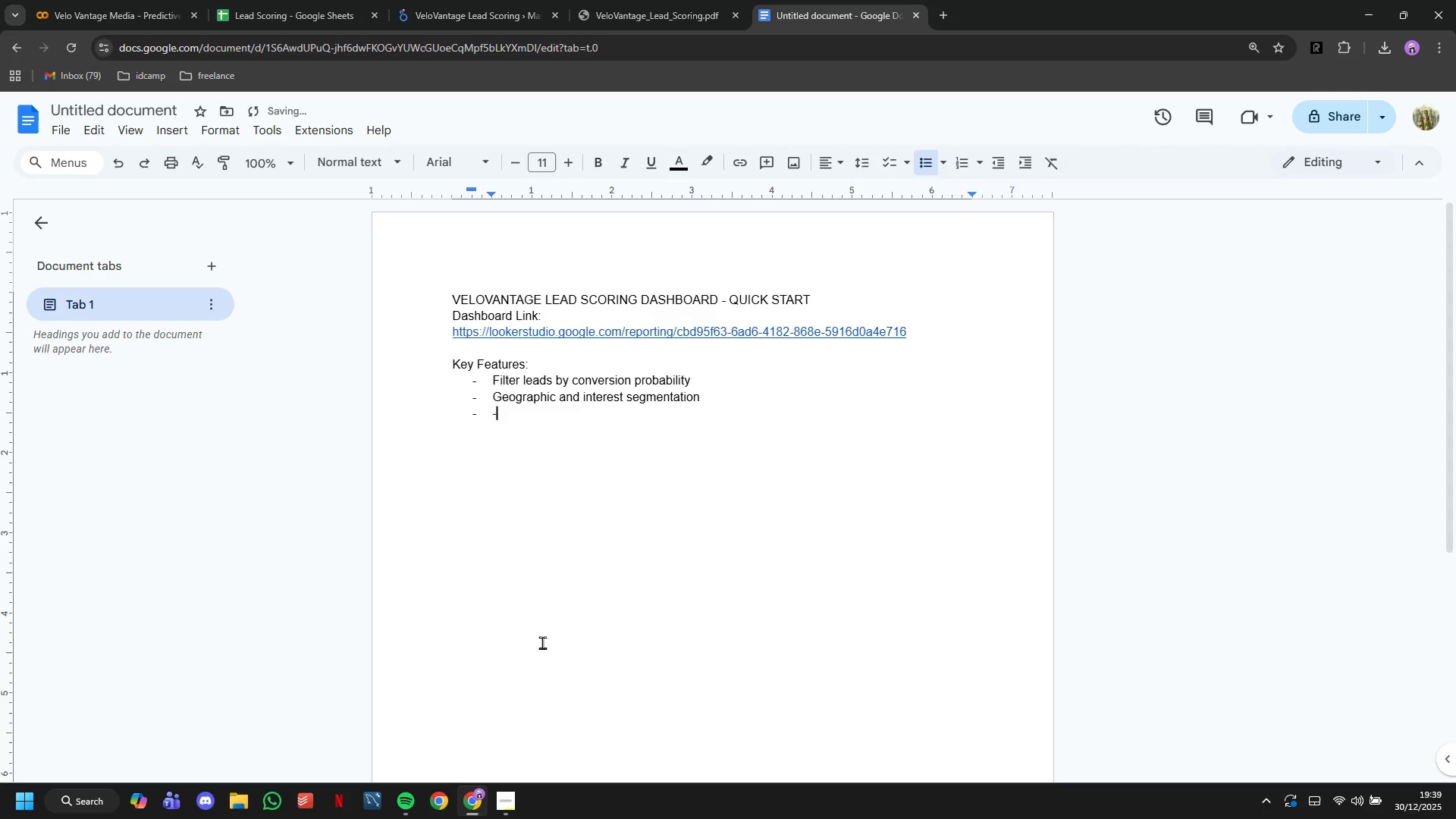 
type(- )
key(Backspace)
key(Backspace)
type(Export "Ready to Mail" List)
 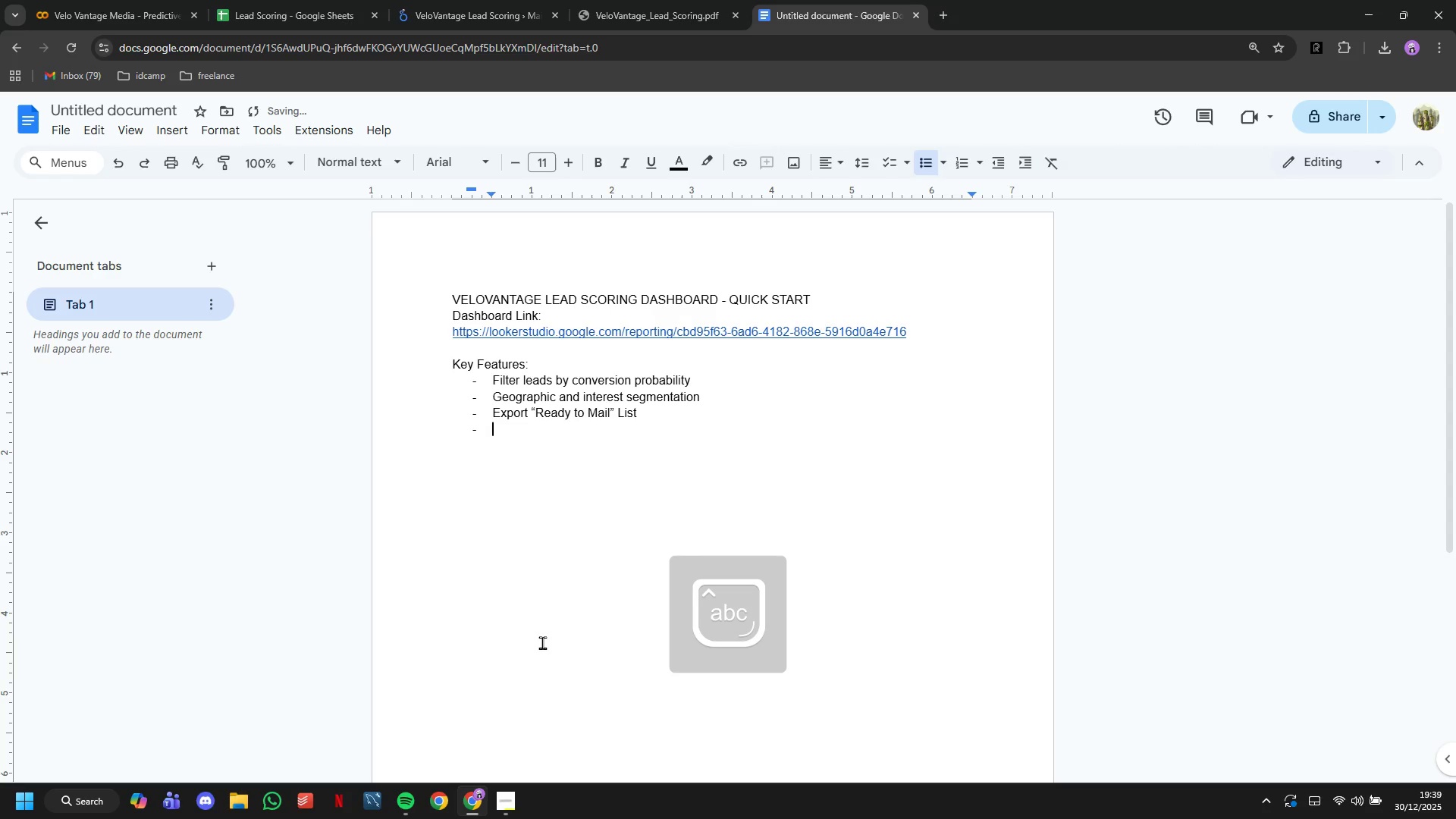 
 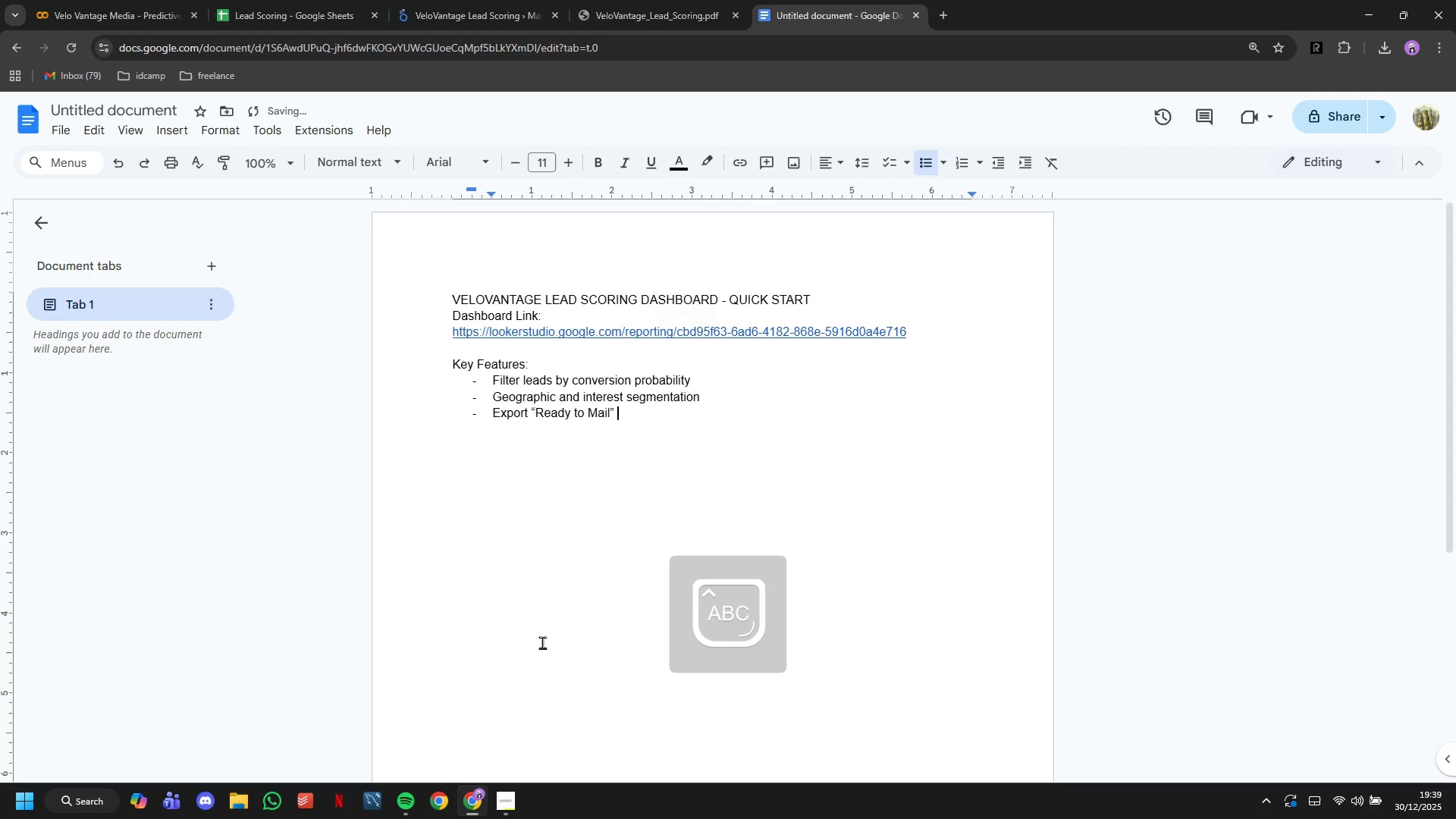 
key(Enter)
 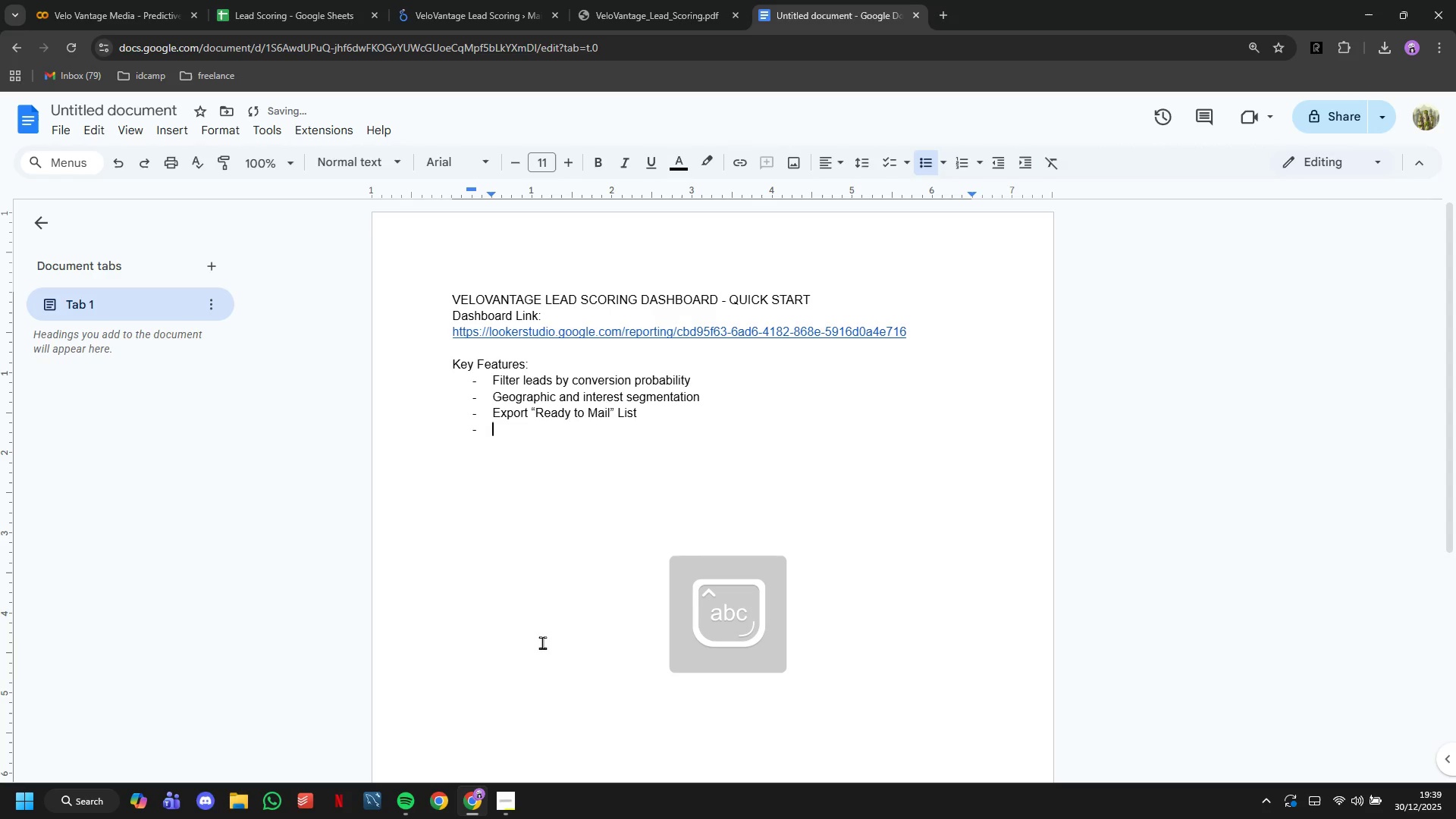 
type(ER)
key(Backspace)
key(Backspace)
type(Real-time scoring updates)
 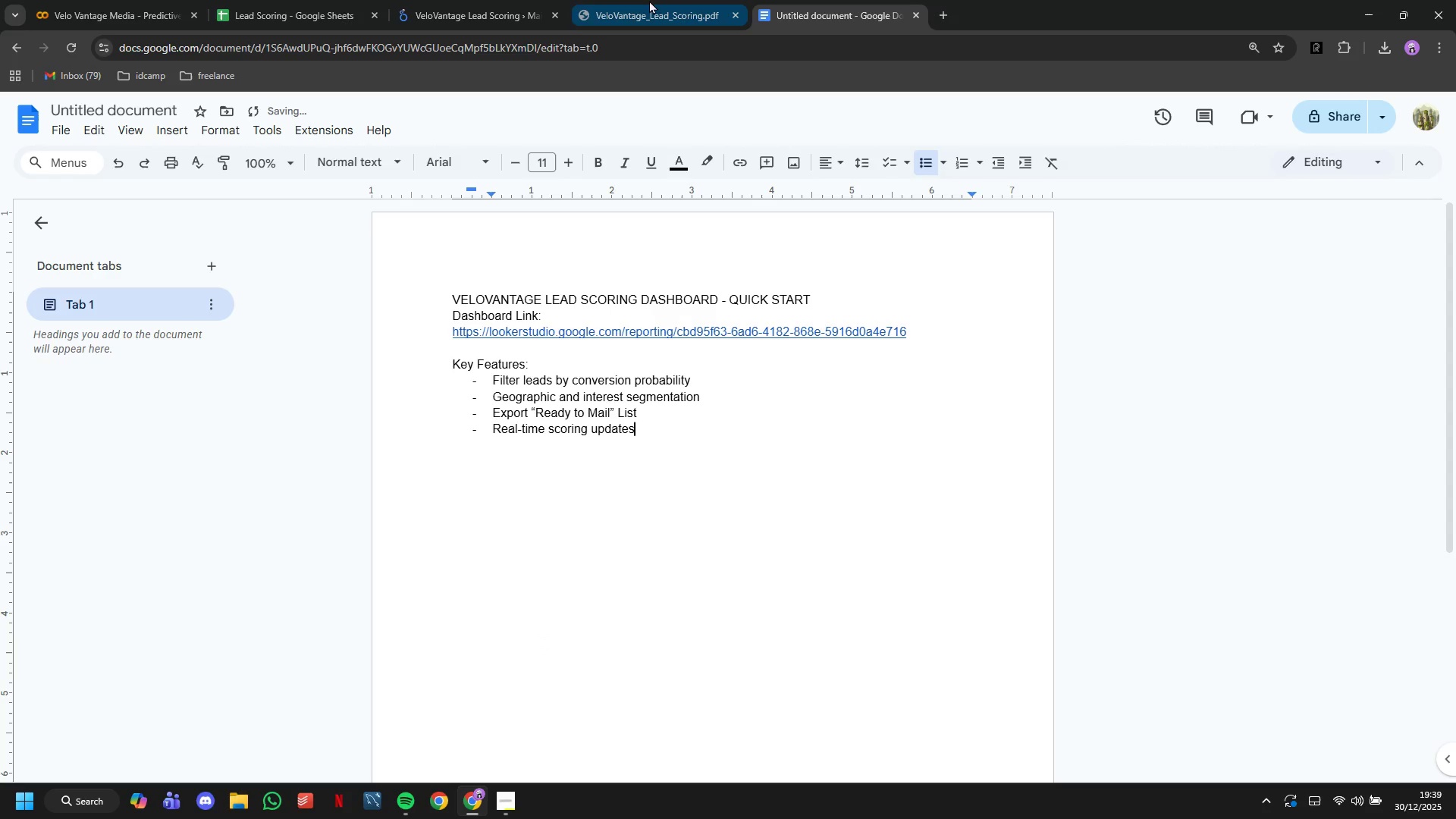 
left_click([648, 0])
 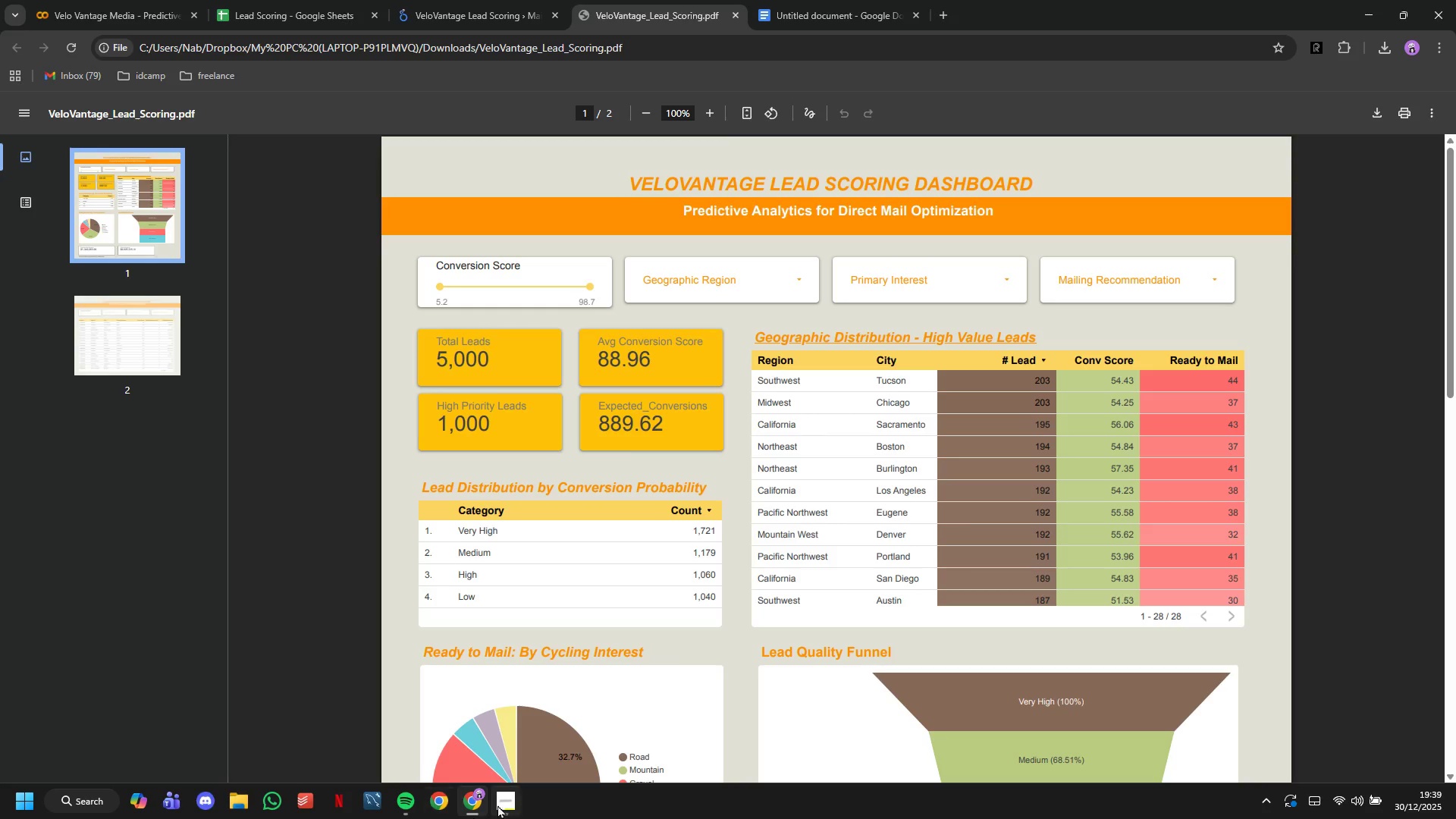 
left_click([504, 804])